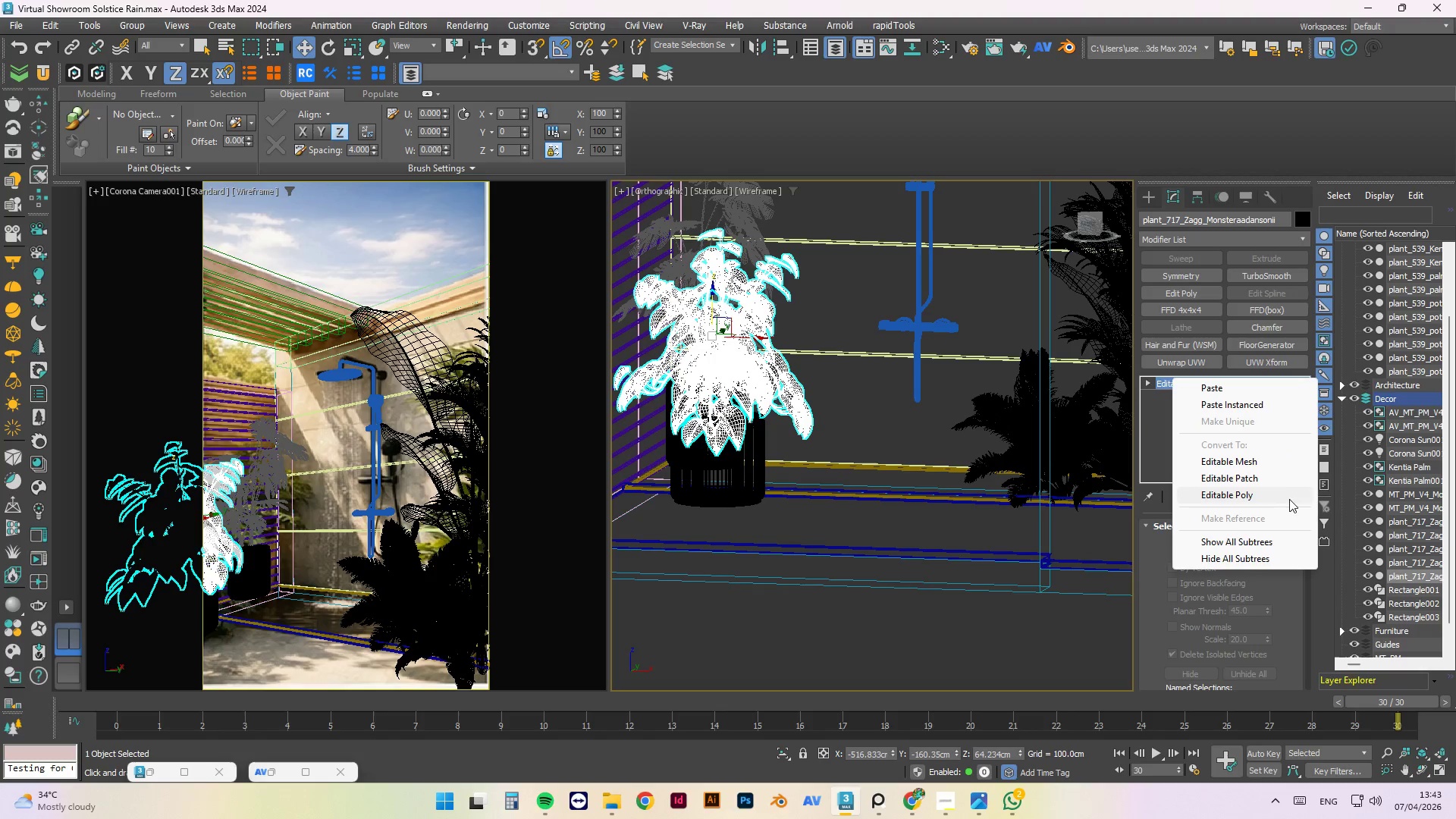 
left_click([1287, 494])
 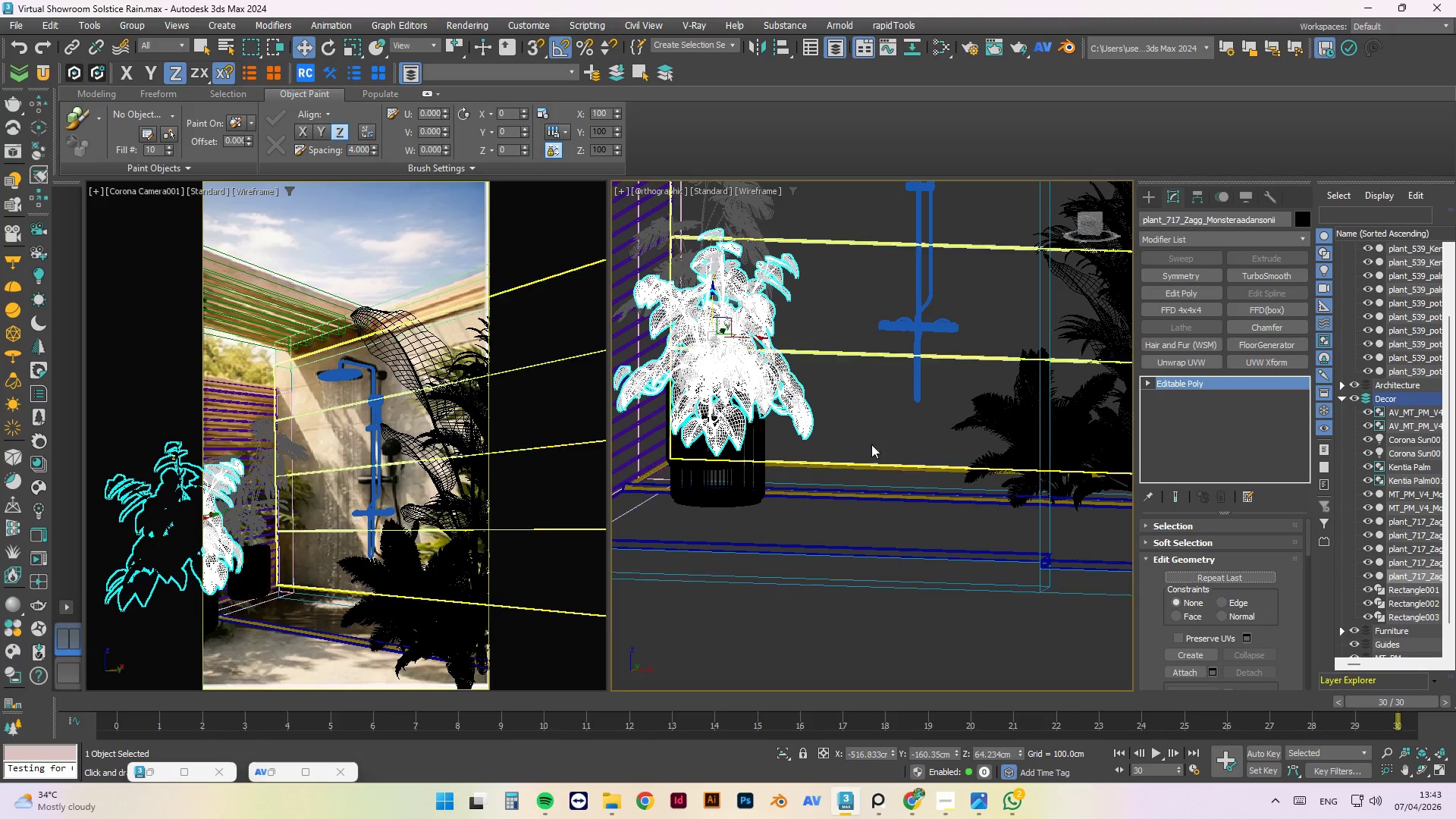 
hold_key(key=AltLeft, duration=0.84)
 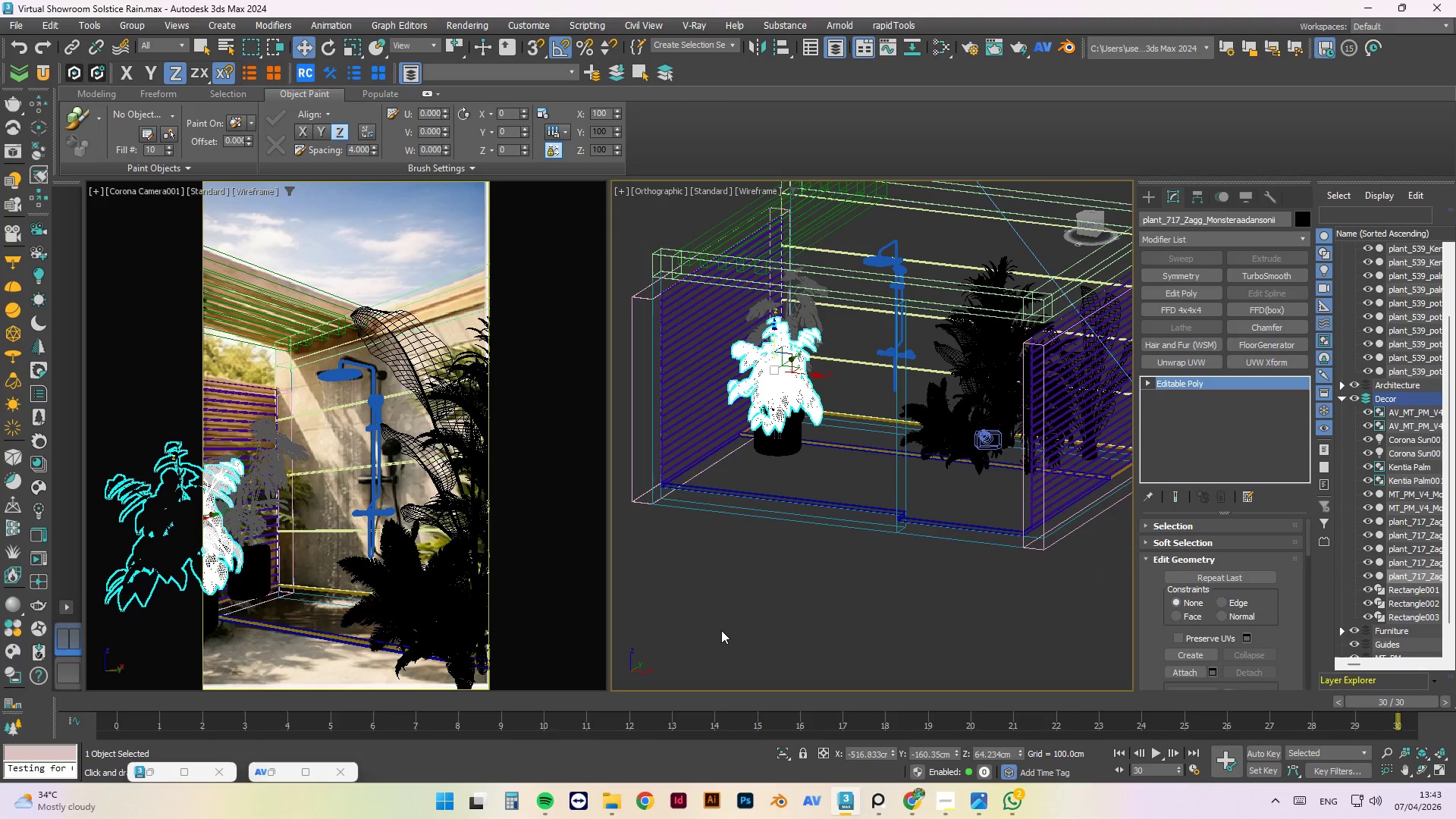 
scroll: coordinate [836, 410], scroll_direction: down, amount: 2.0
 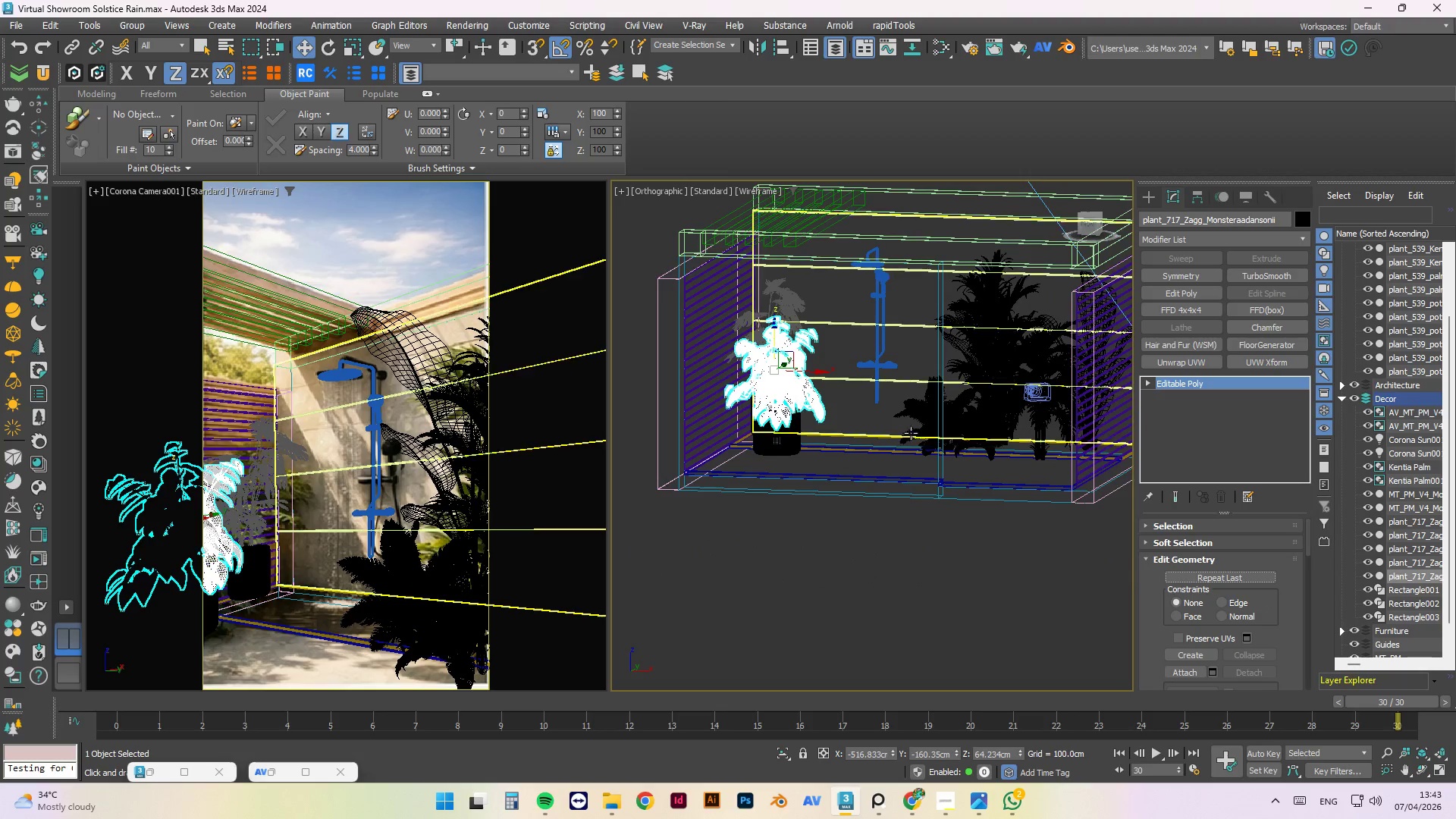 
left_click([723, 628])
 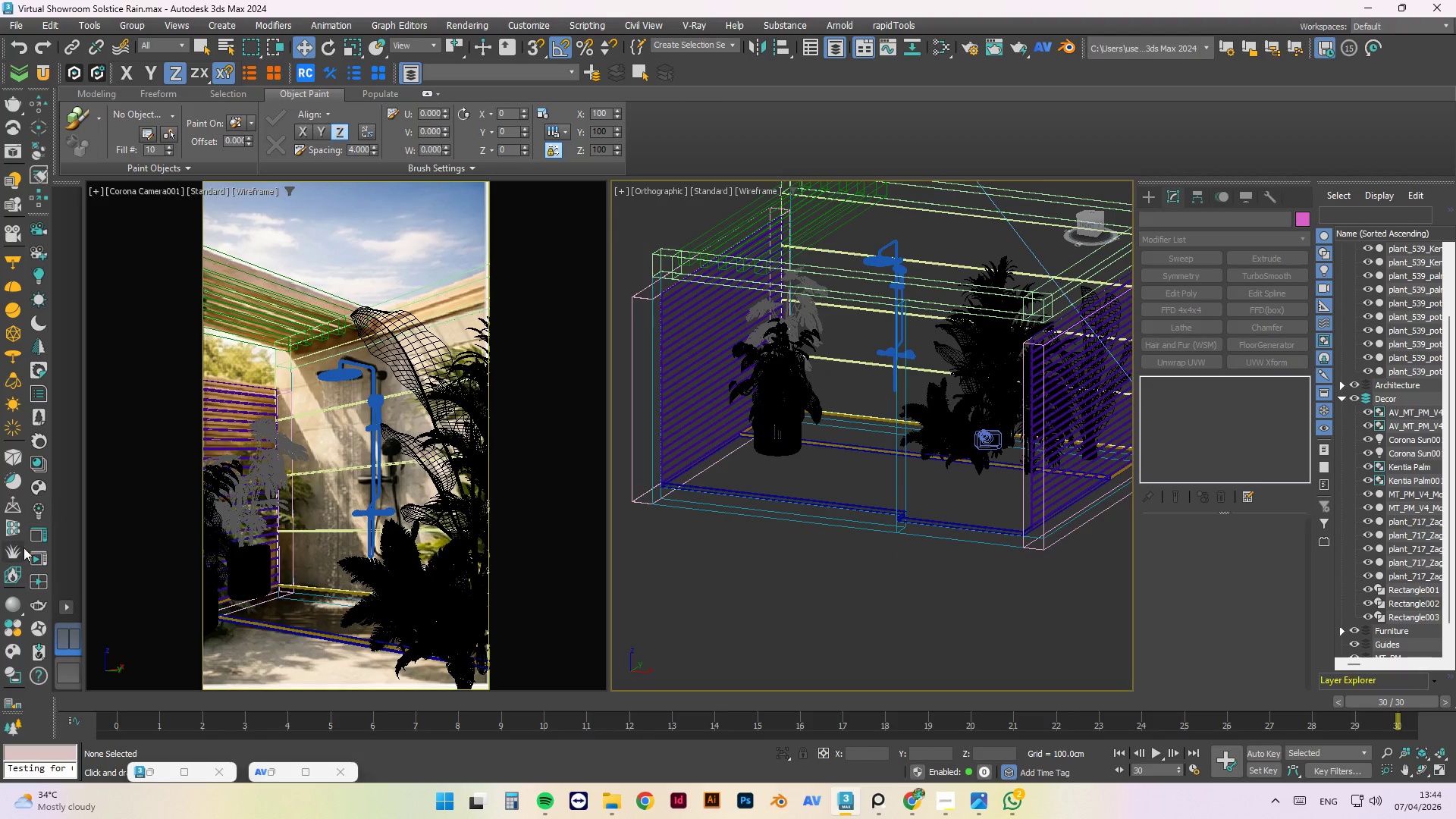 
left_click([39, 554])
 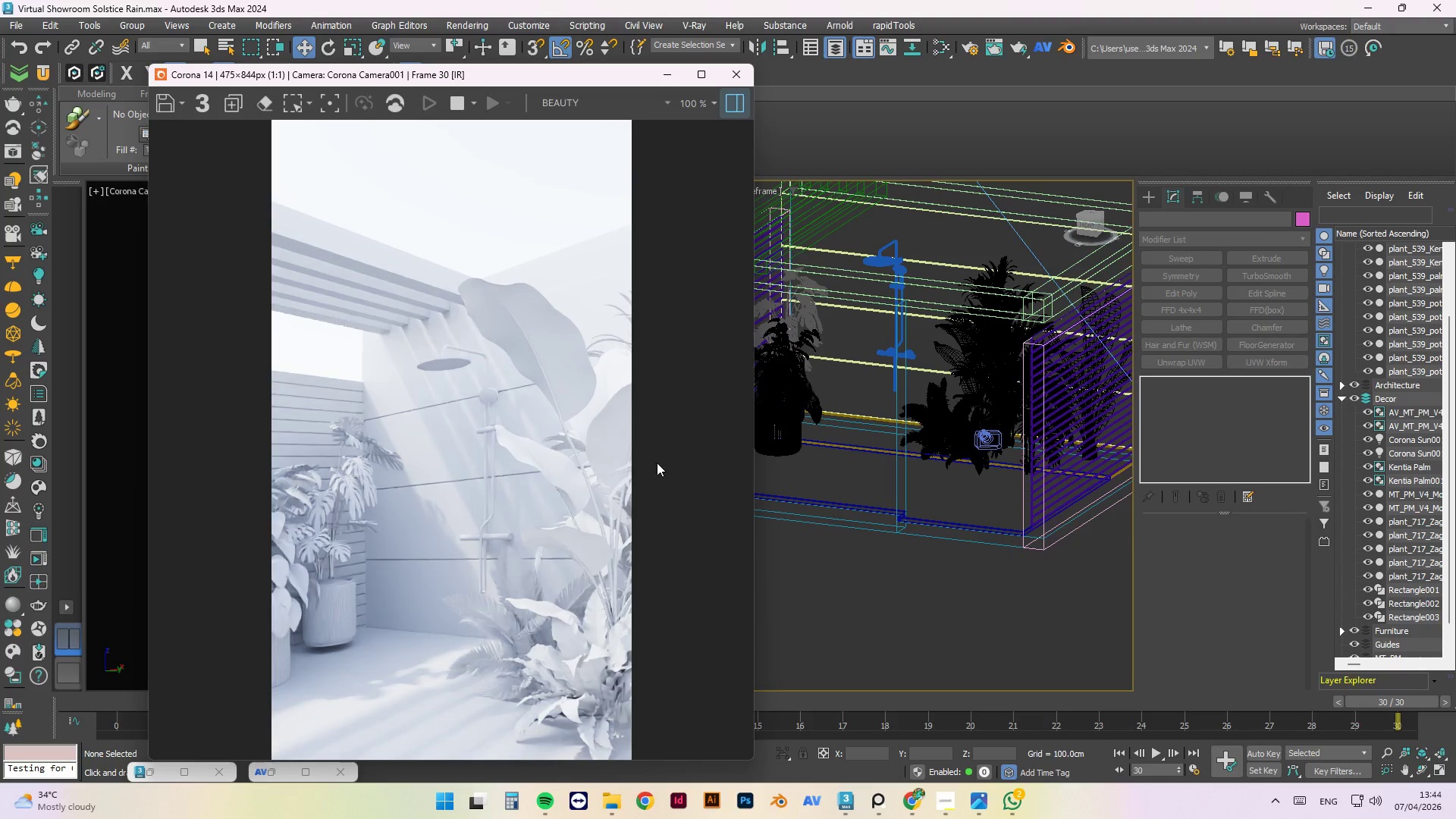 
wait(6.28)
 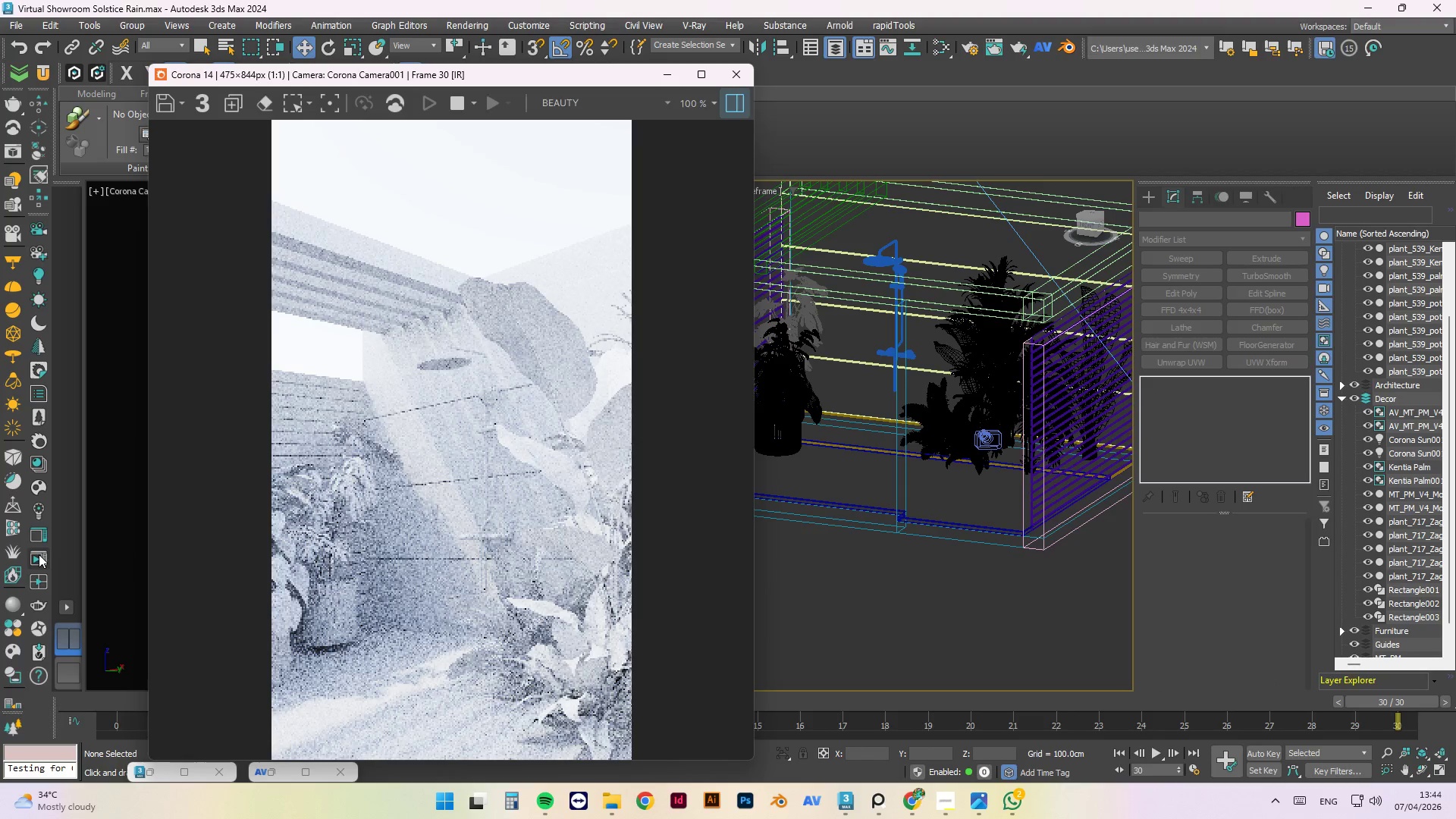 
left_click_drag(start_coordinate=[446, 78], to_coordinate=[566, 77])
 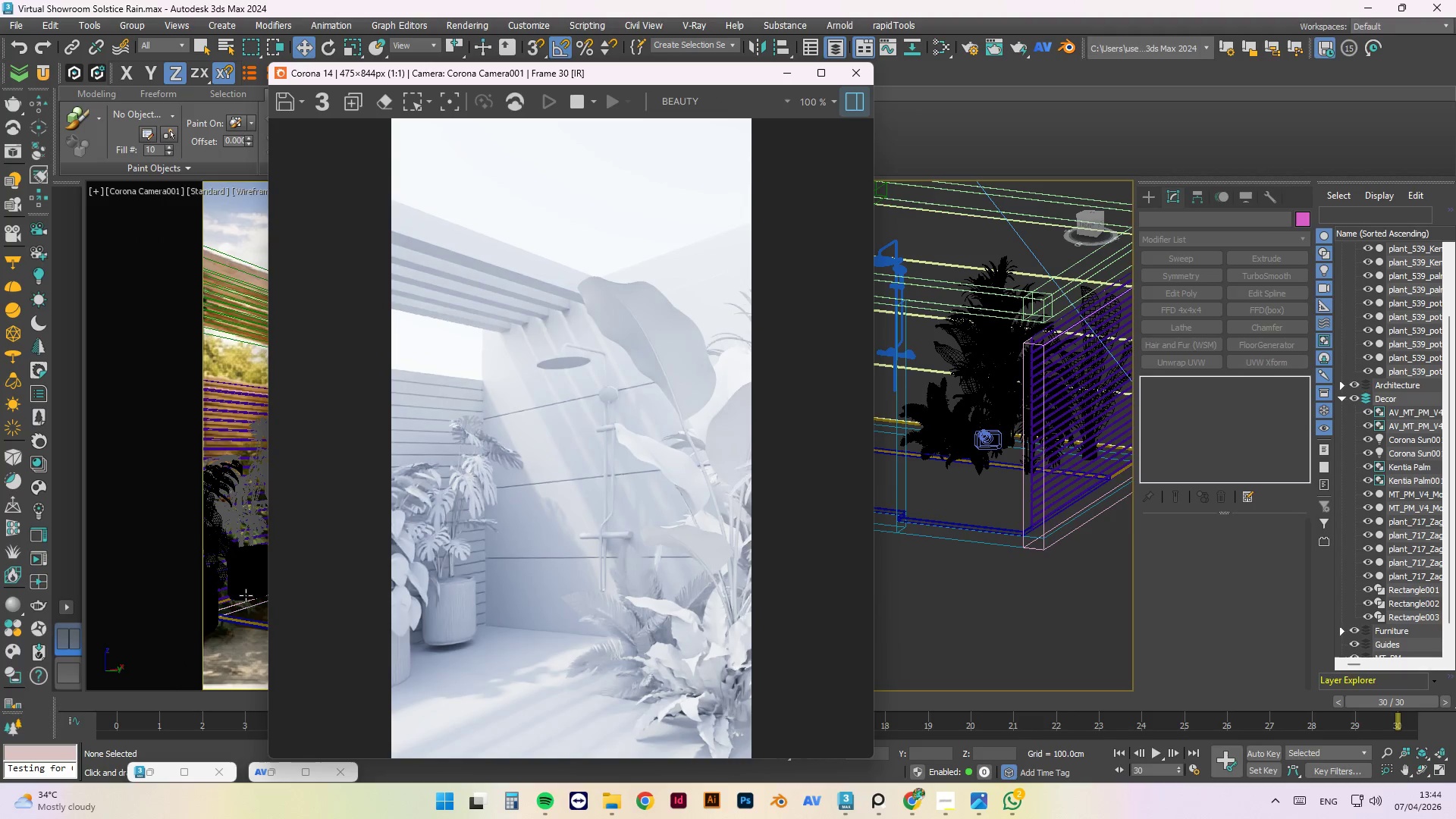 
left_click([249, 573])
 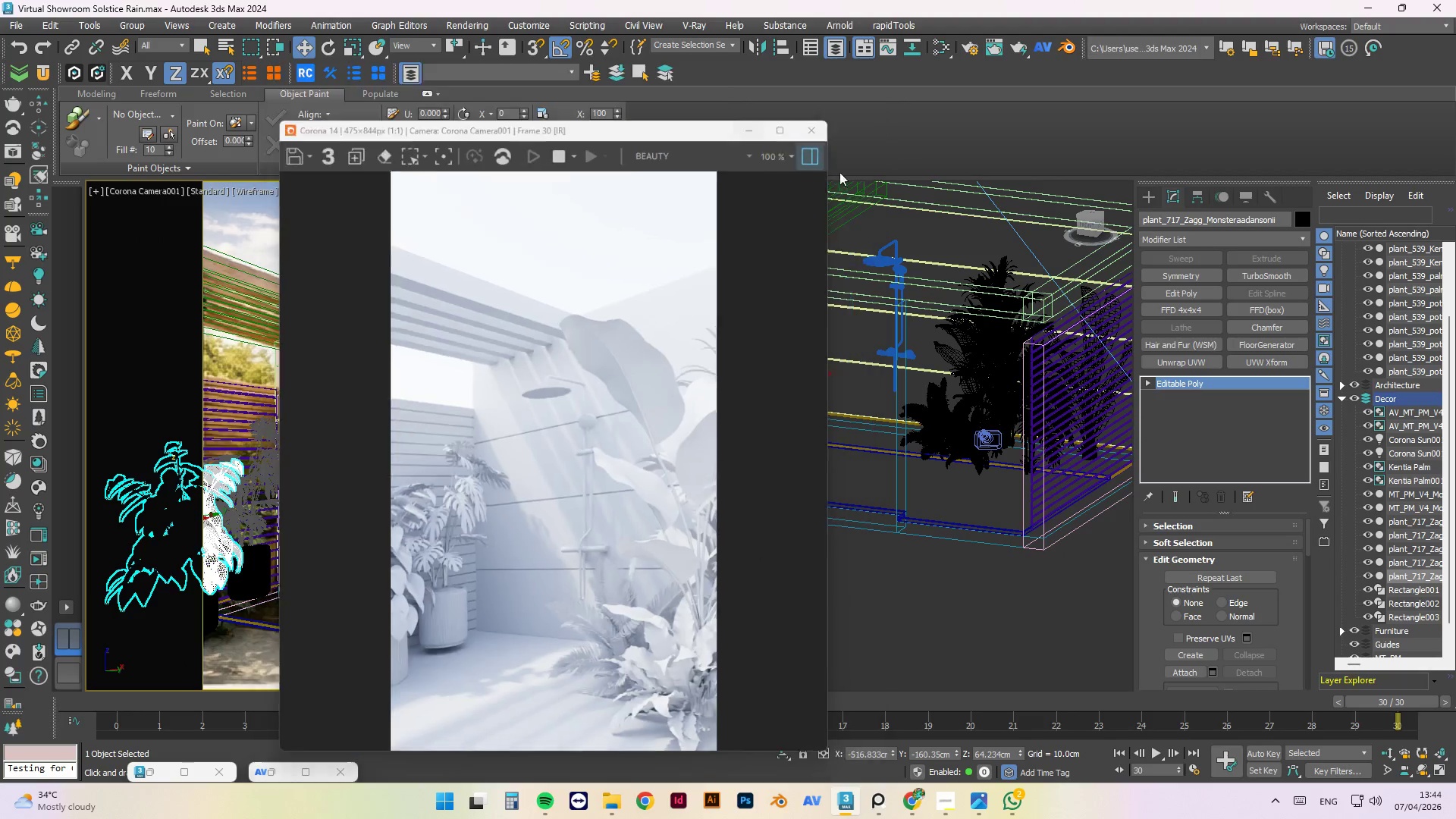 
scroll: coordinate [797, 423], scroll_direction: up, amount: 8.0
 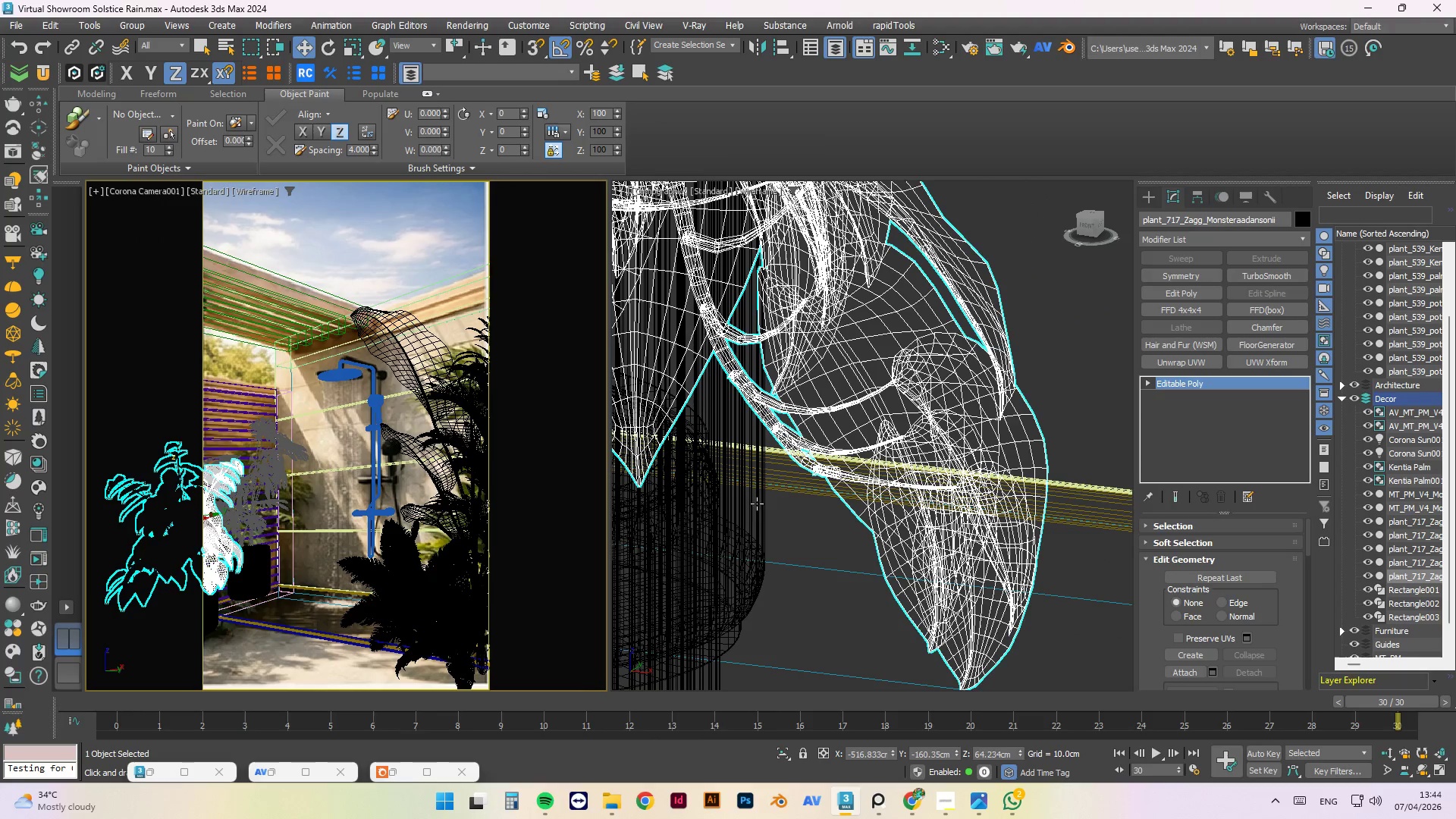 
left_click([752, 506])
 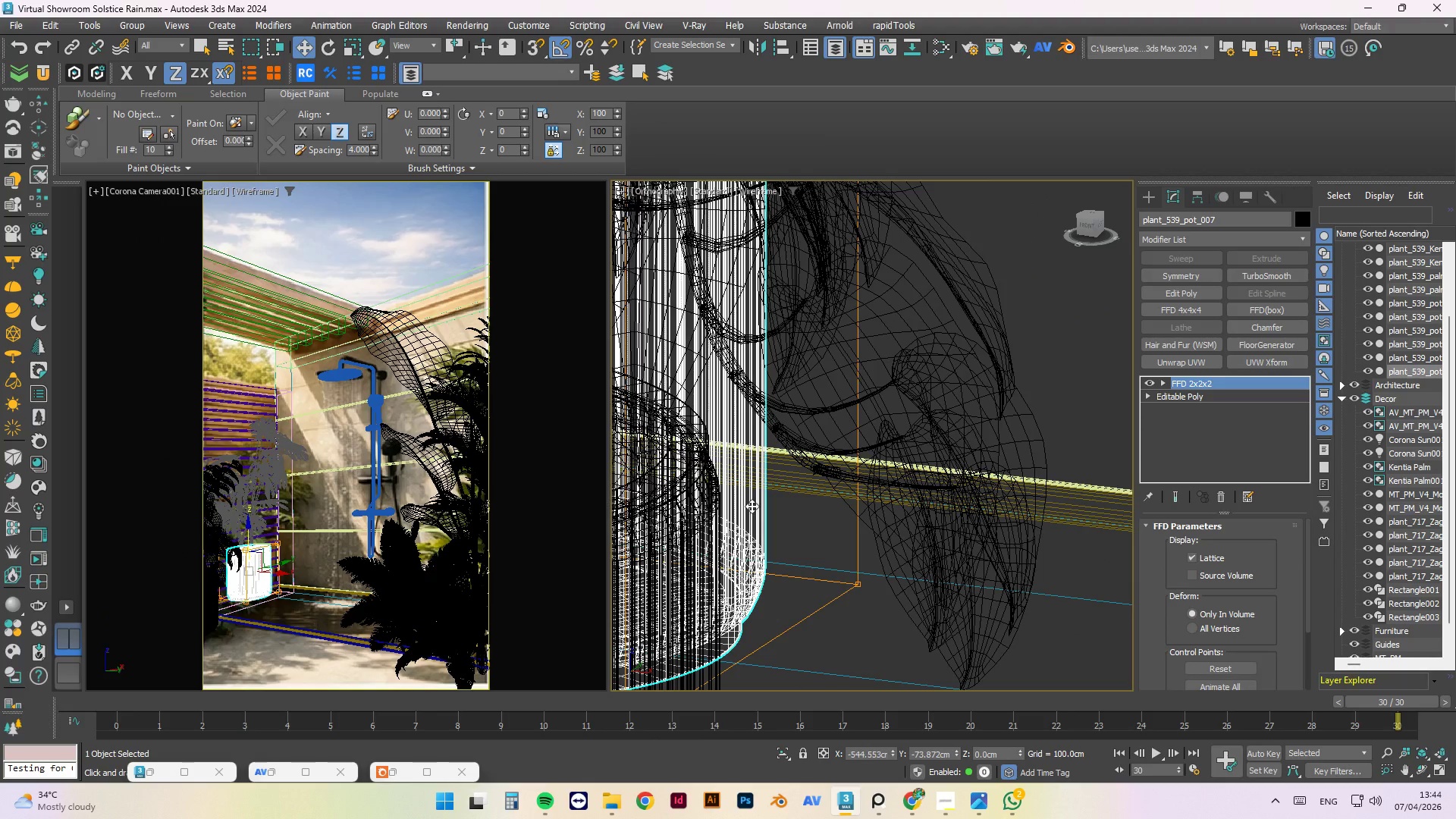 
key(F)
 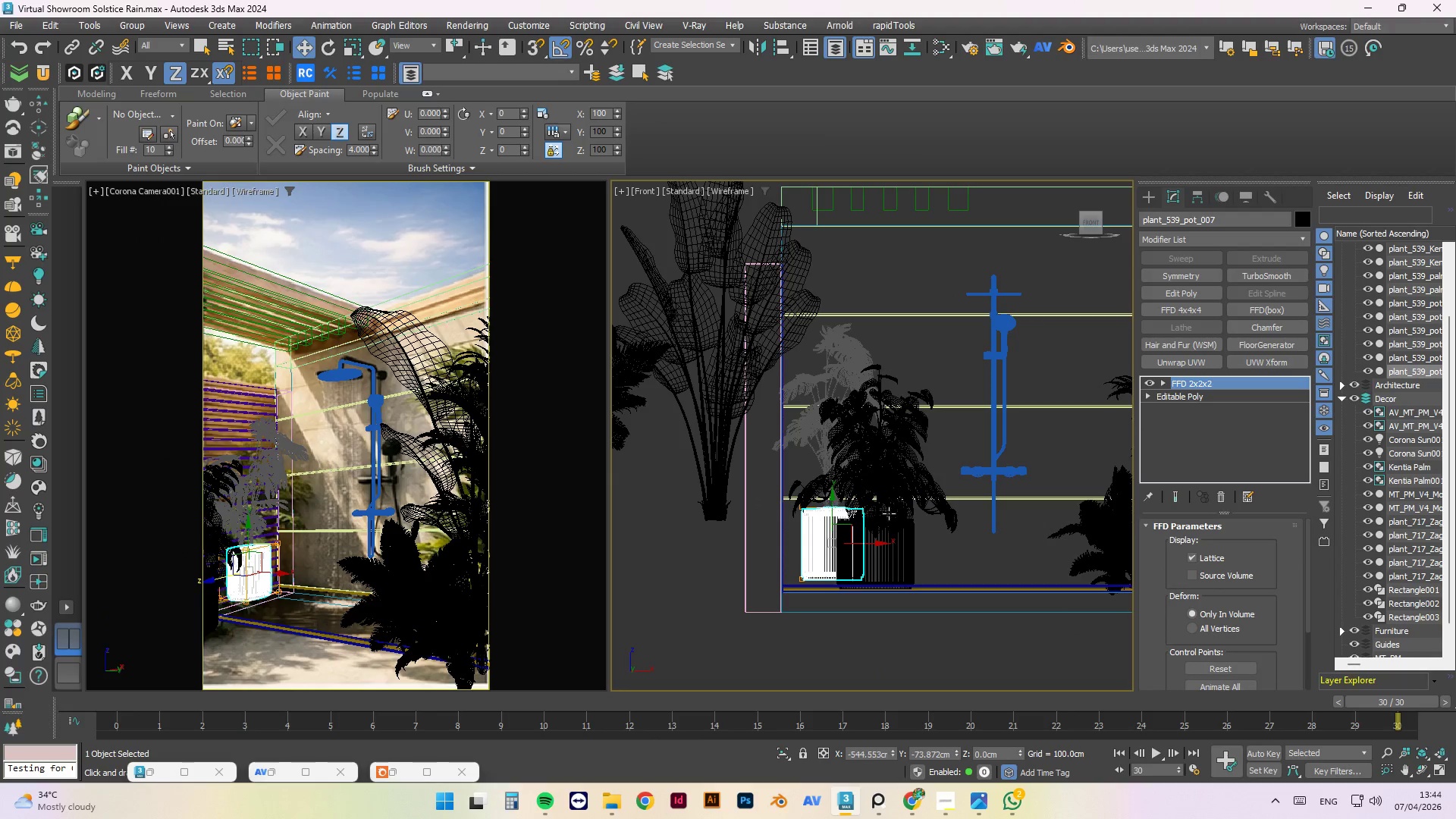 
scroll: coordinate [813, 499], scroll_direction: up, amount: 3.0
 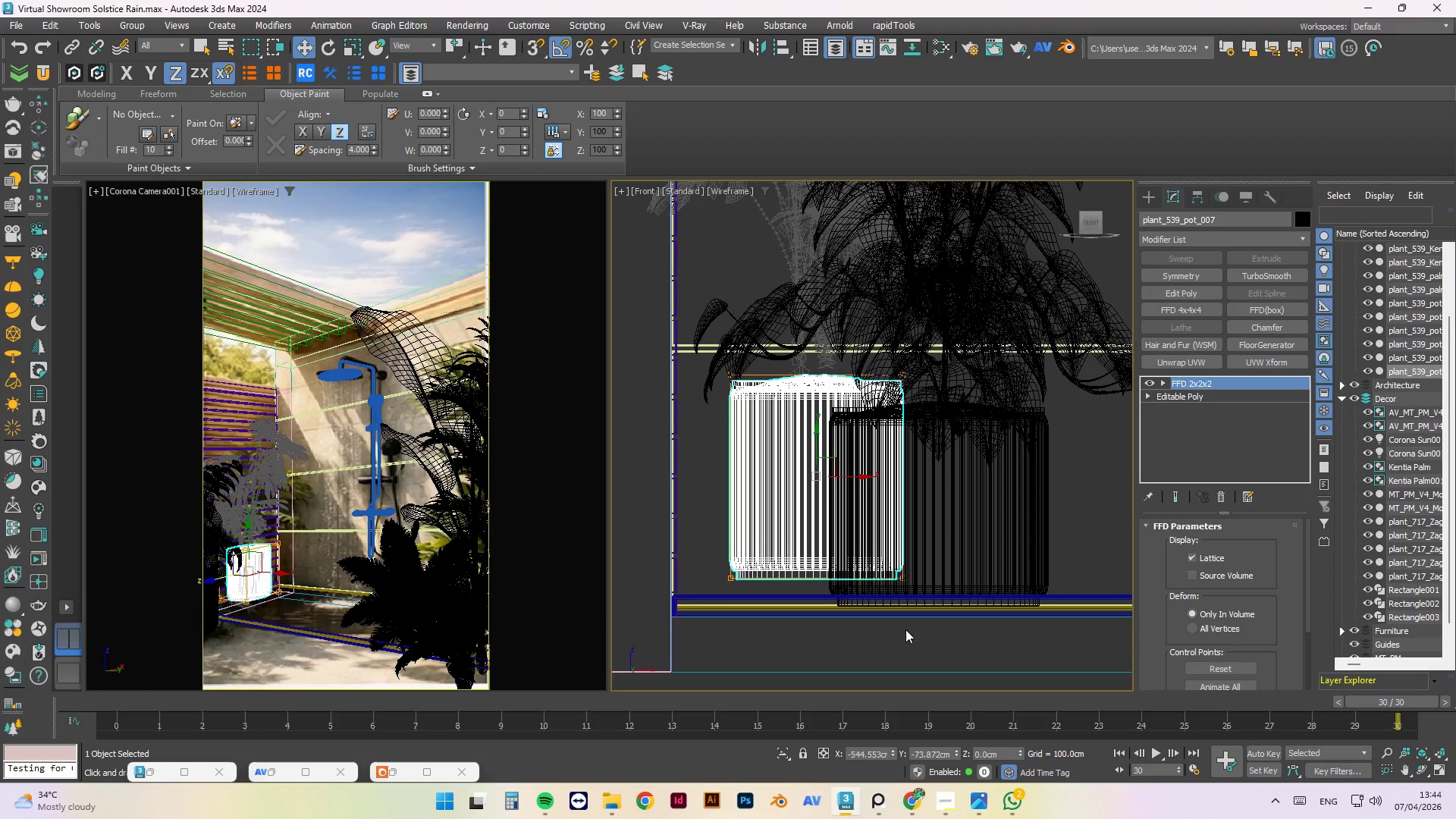 
key(1)
 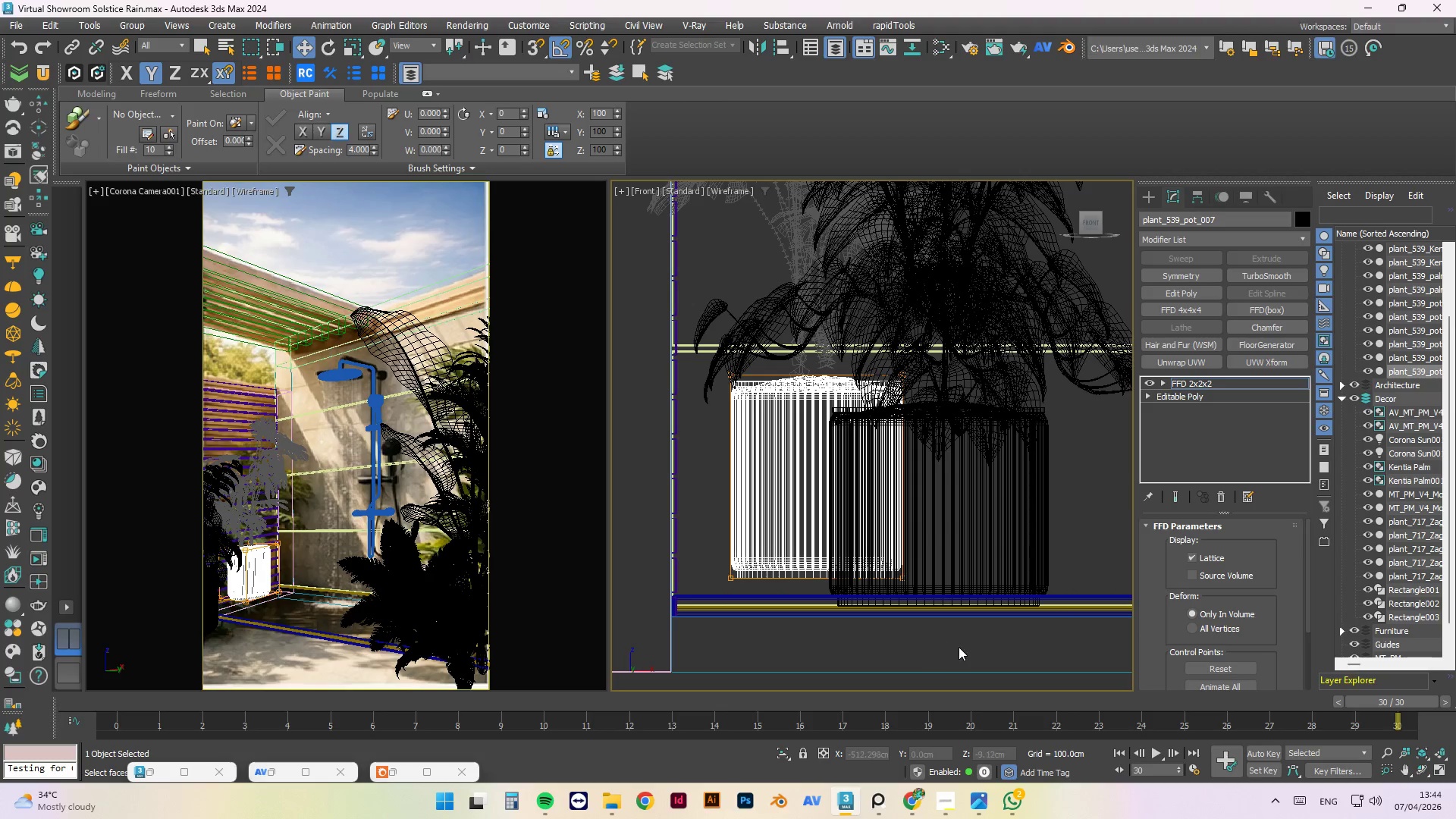 
left_click_drag(start_coordinate=[961, 648], to_coordinate=[705, 548])
 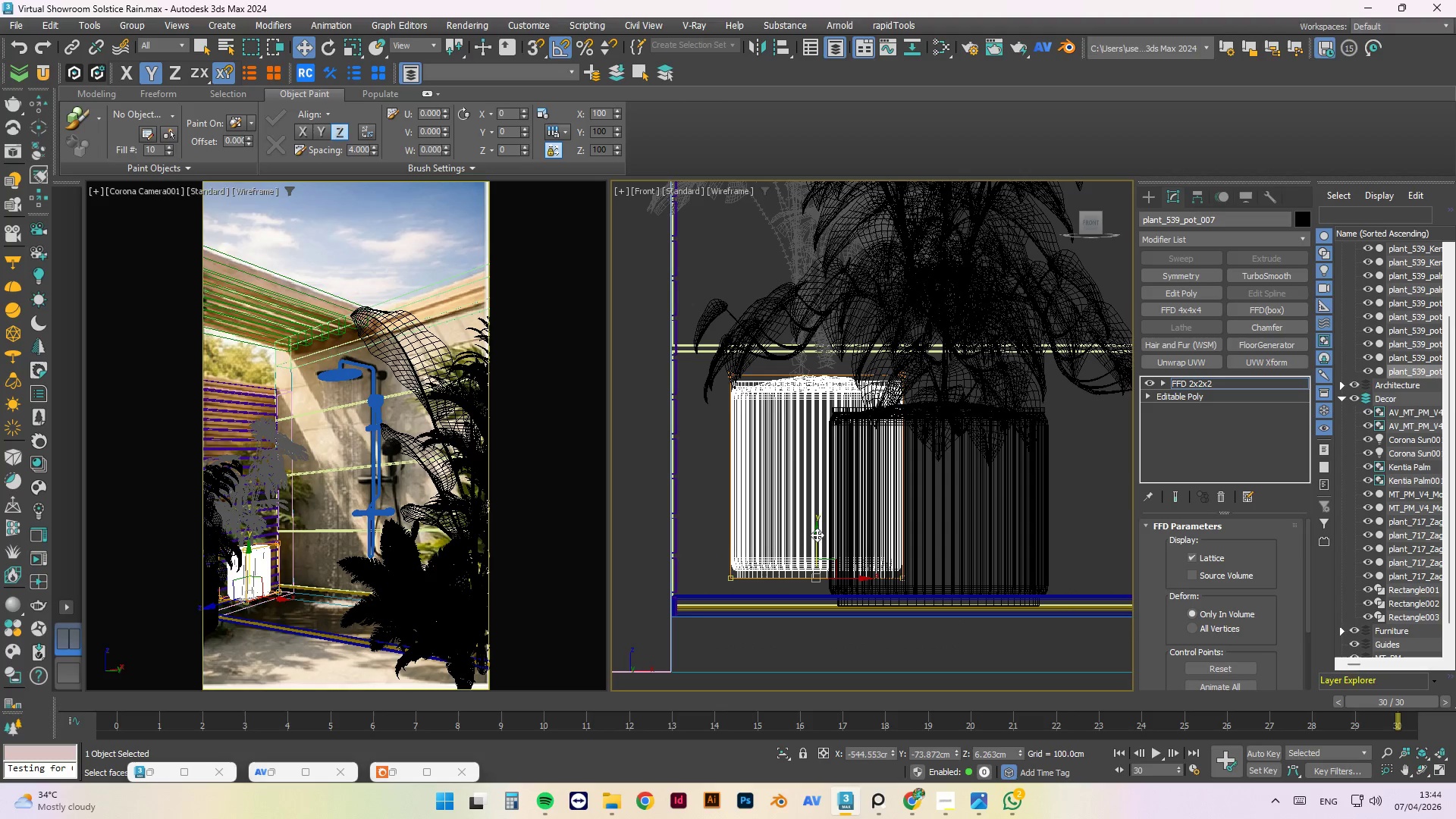 
left_click_drag(start_coordinate=[815, 535], to_coordinate=[815, 567])
 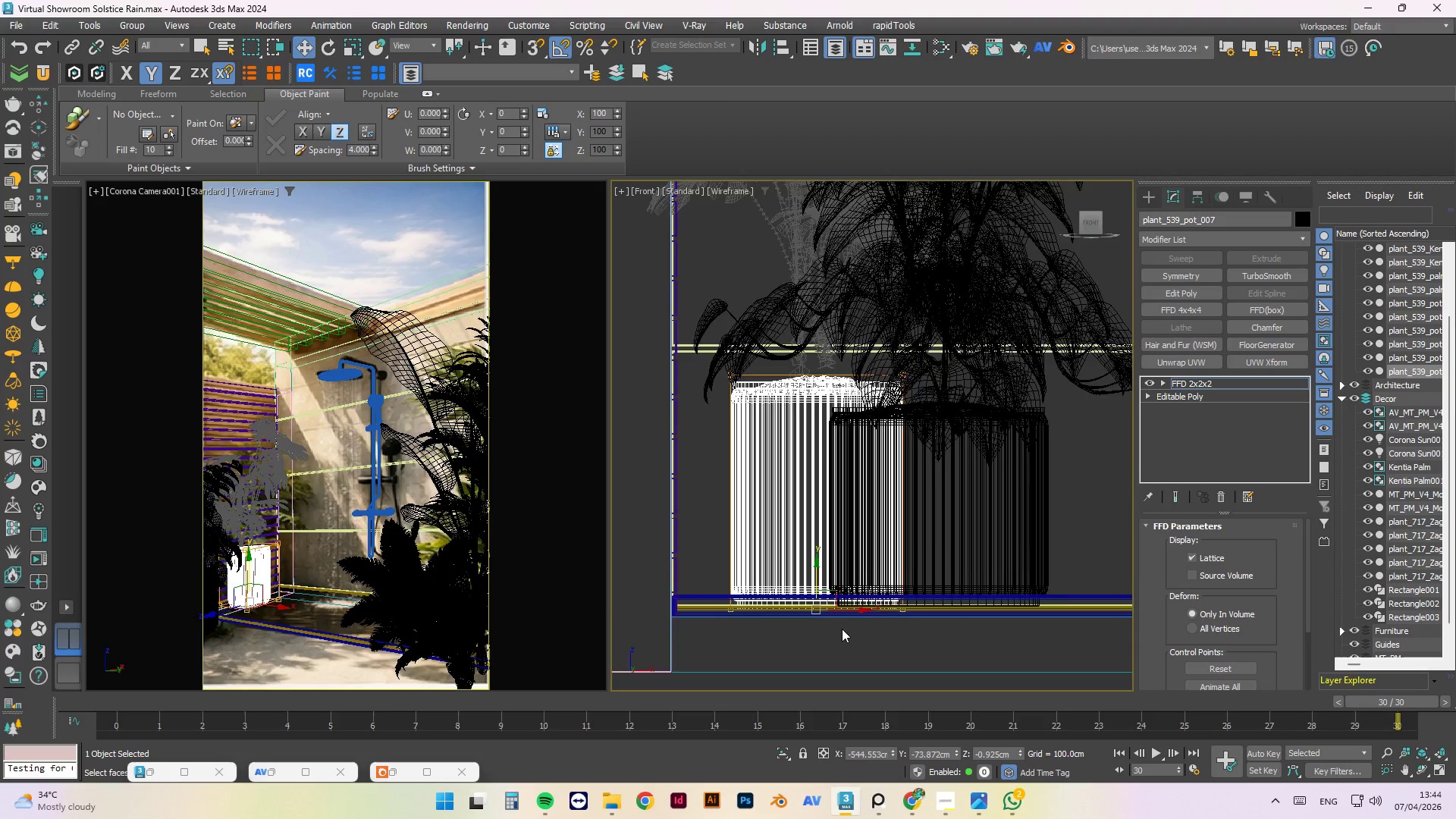 
scroll: coordinate [802, 565], scroll_direction: up, amount: 5.0
 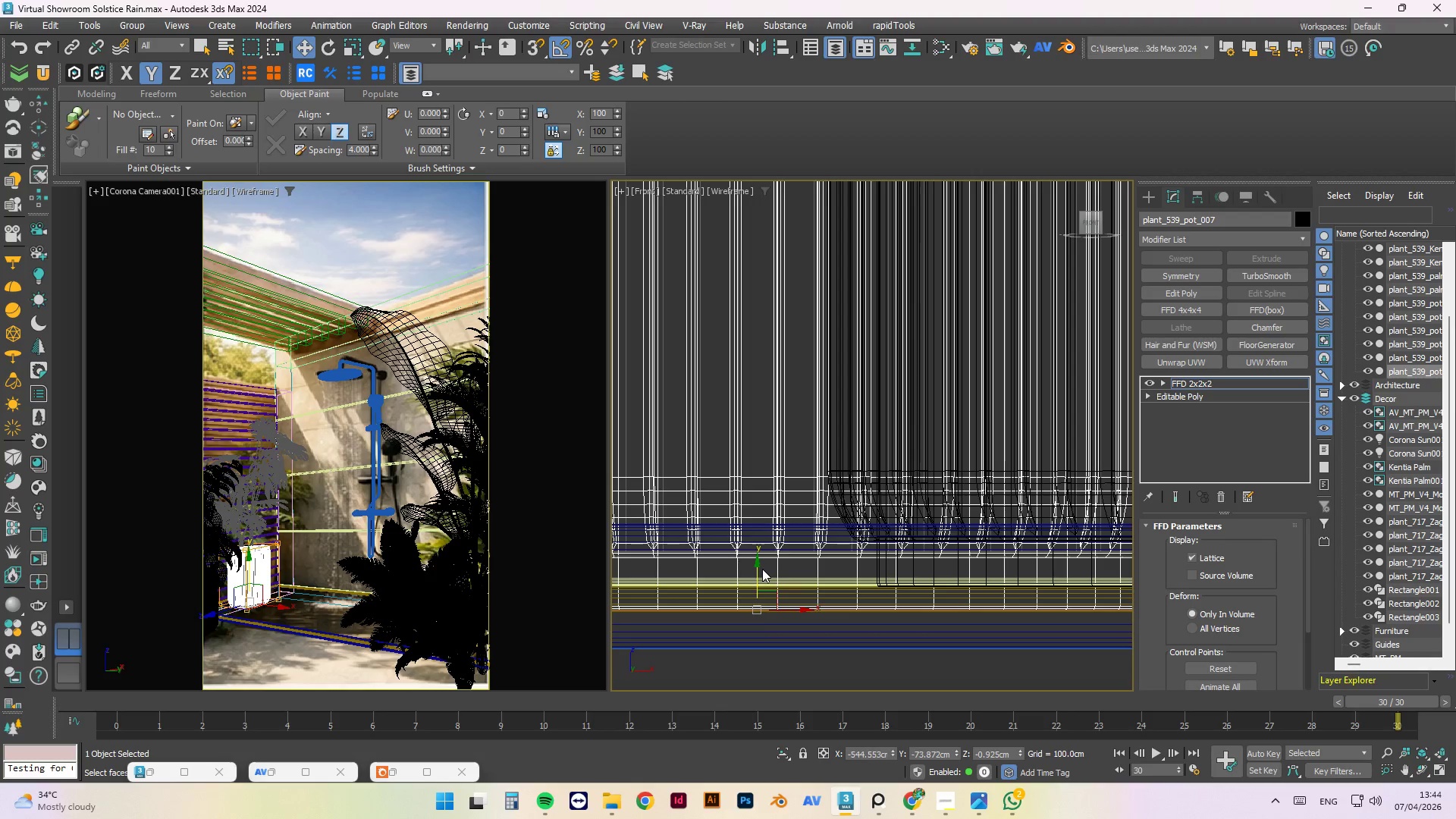 
left_click_drag(start_coordinate=[758, 569], to_coordinate=[757, 546])
 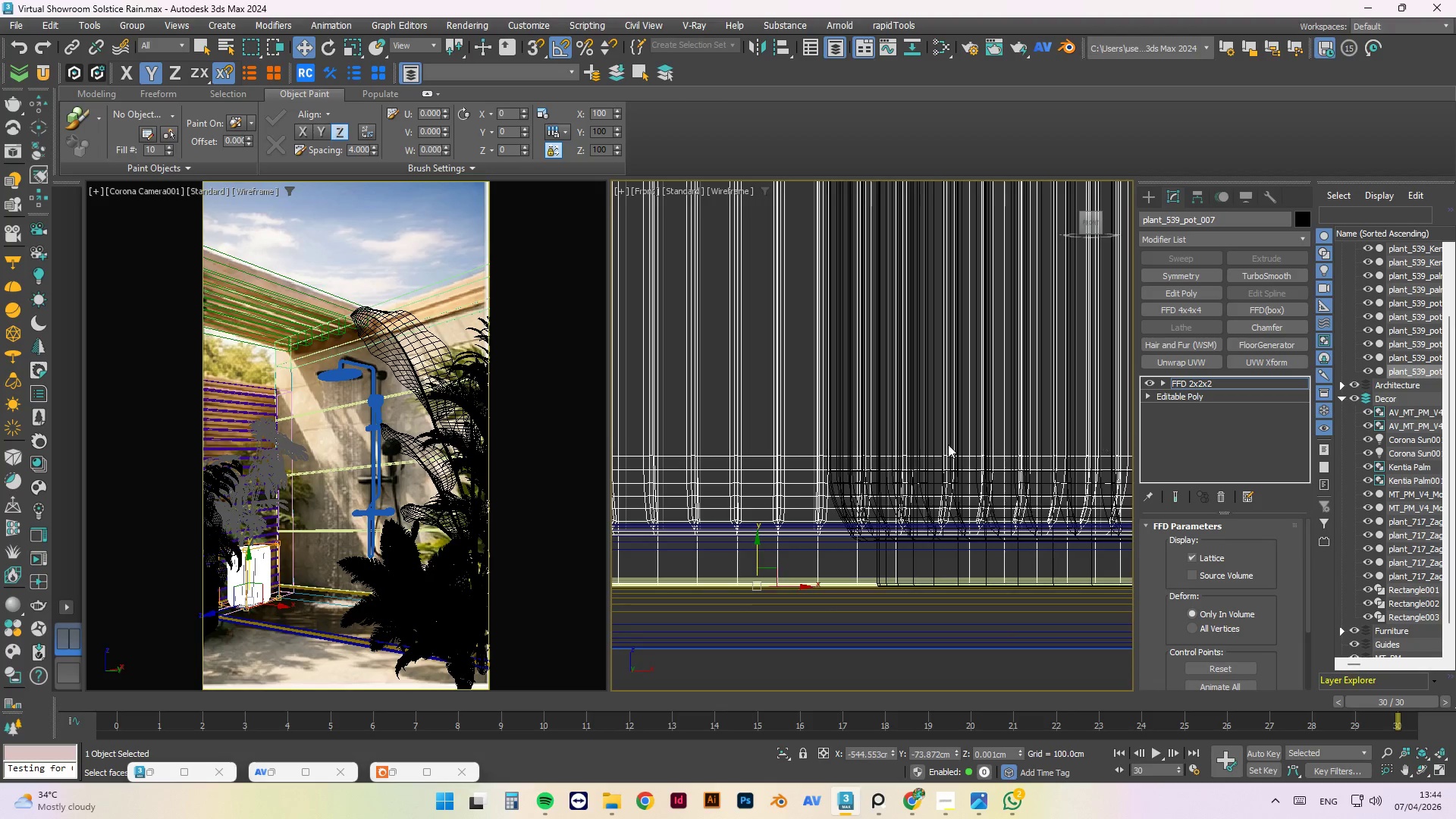 
left_click([701, 380])
 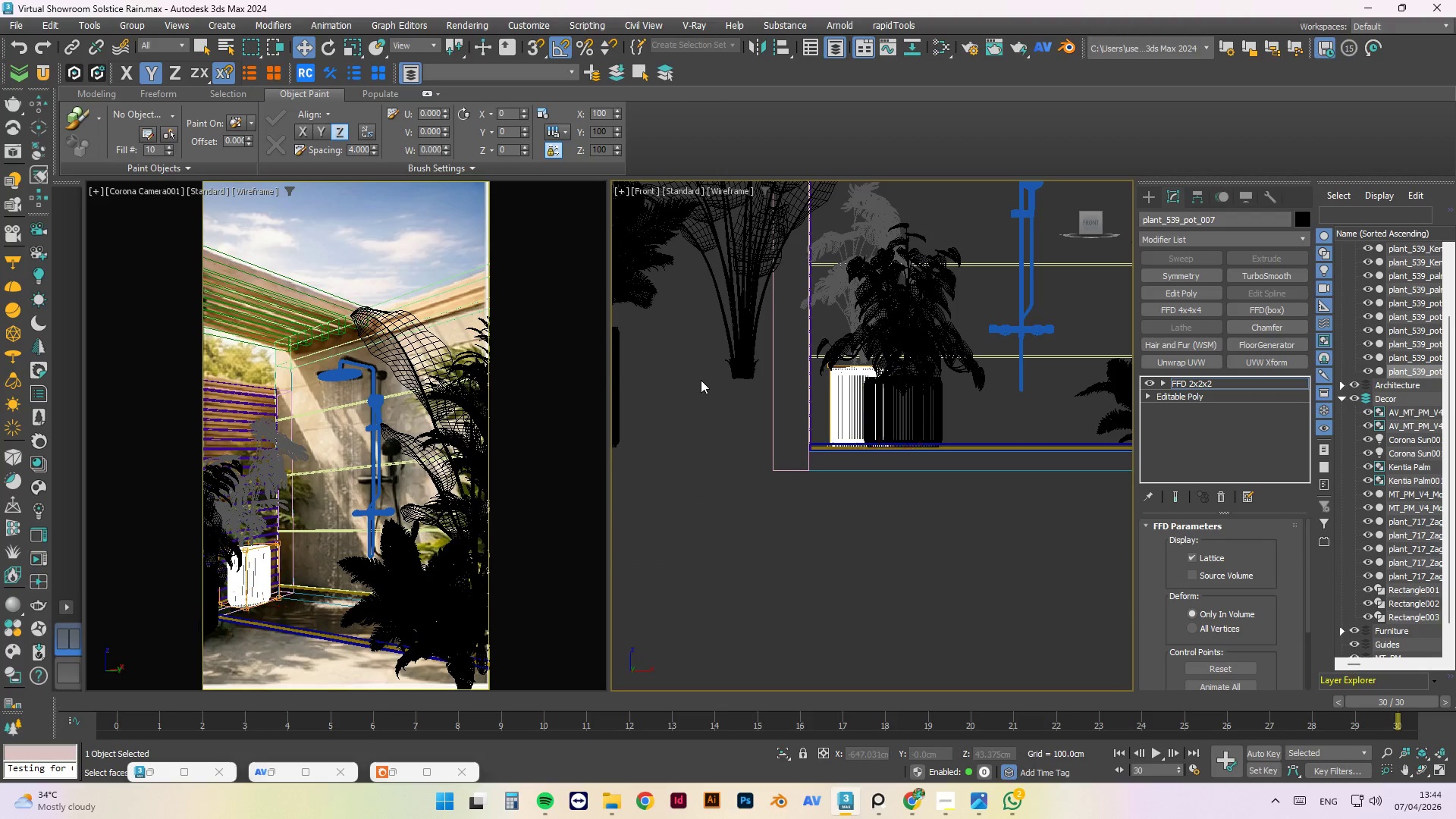 
scroll: coordinate [848, 439], scroll_direction: down, amount: 8.0
 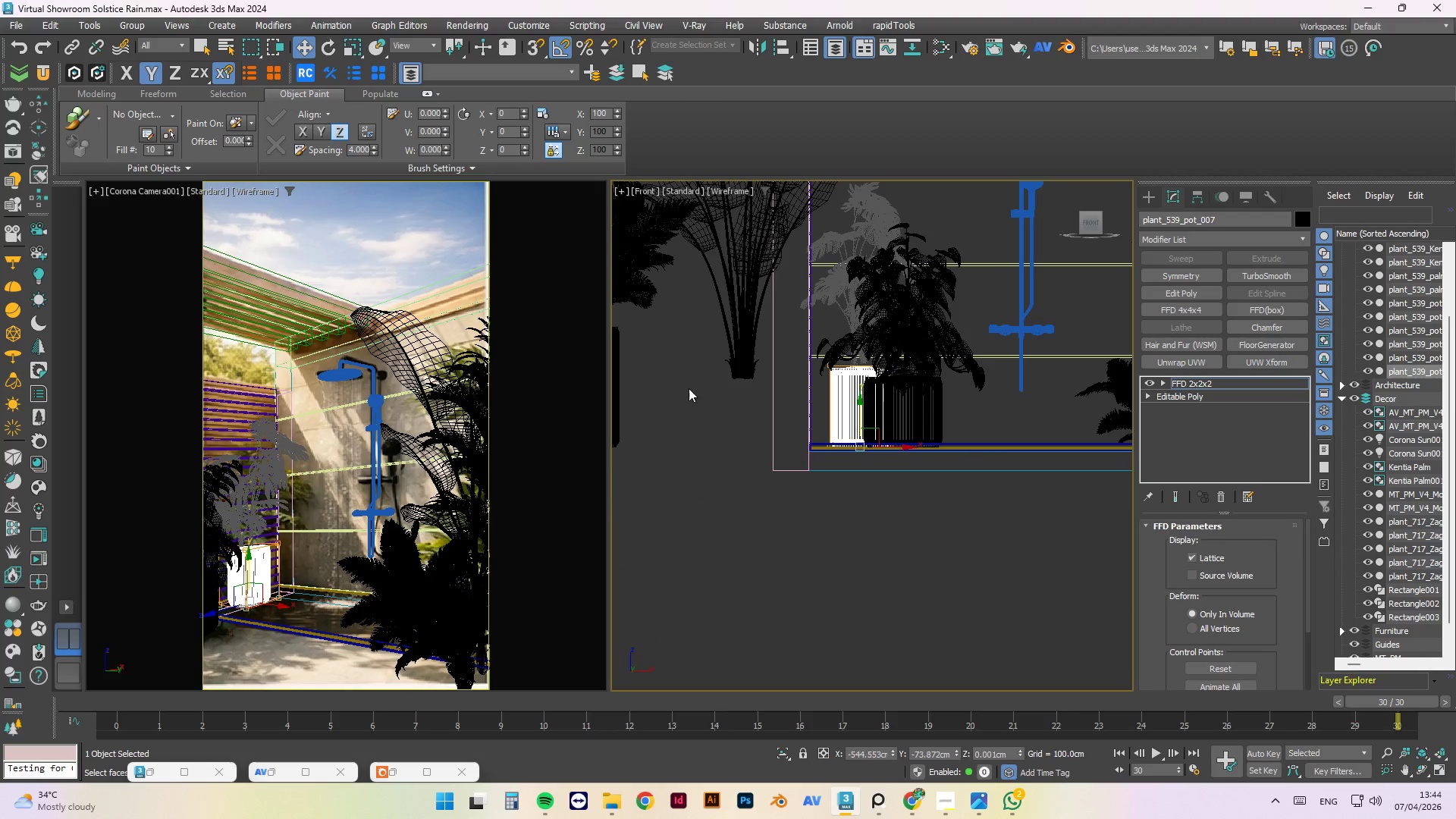 
right_click([701, 380])
 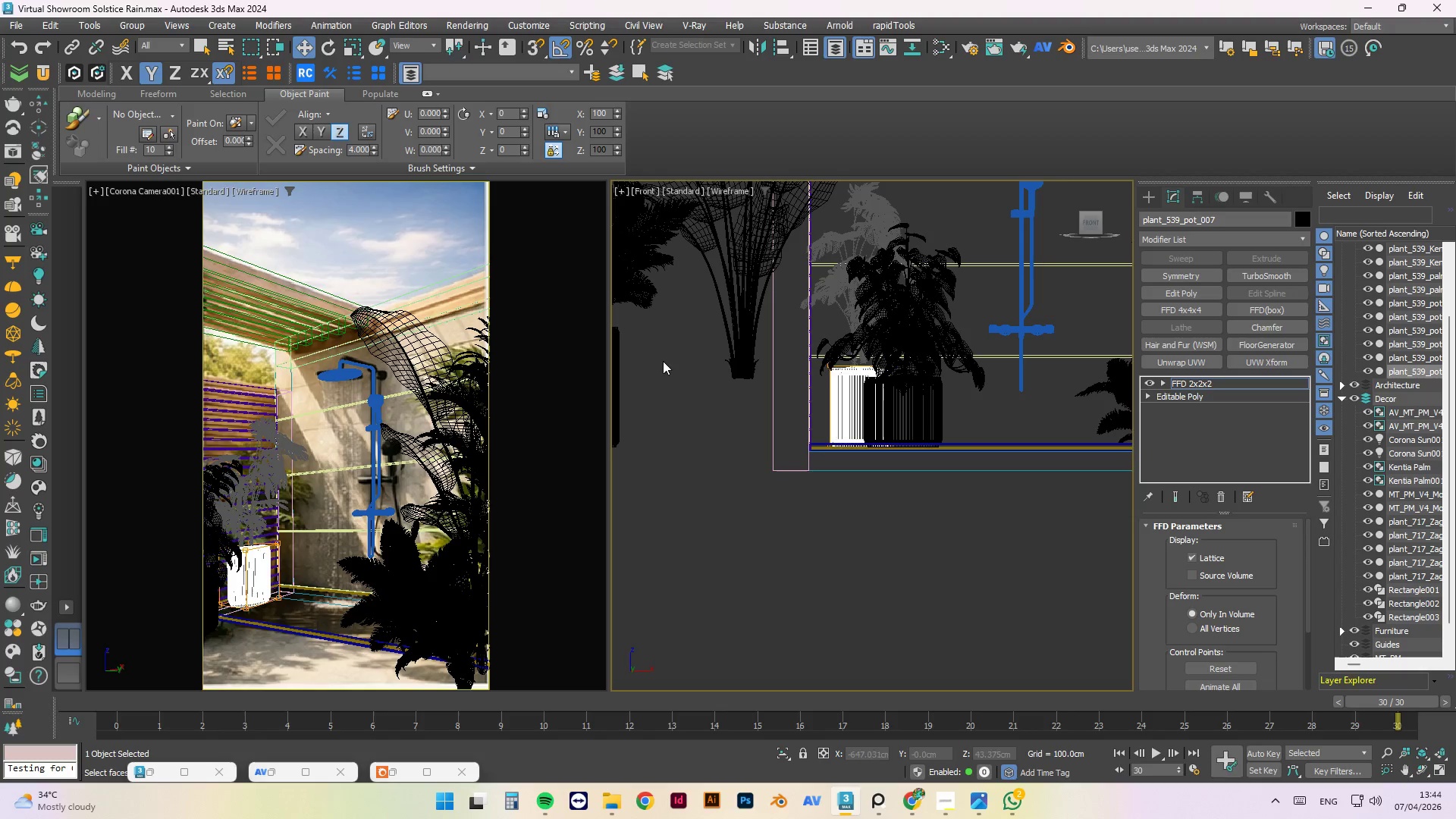 
double_click([695, 447])
 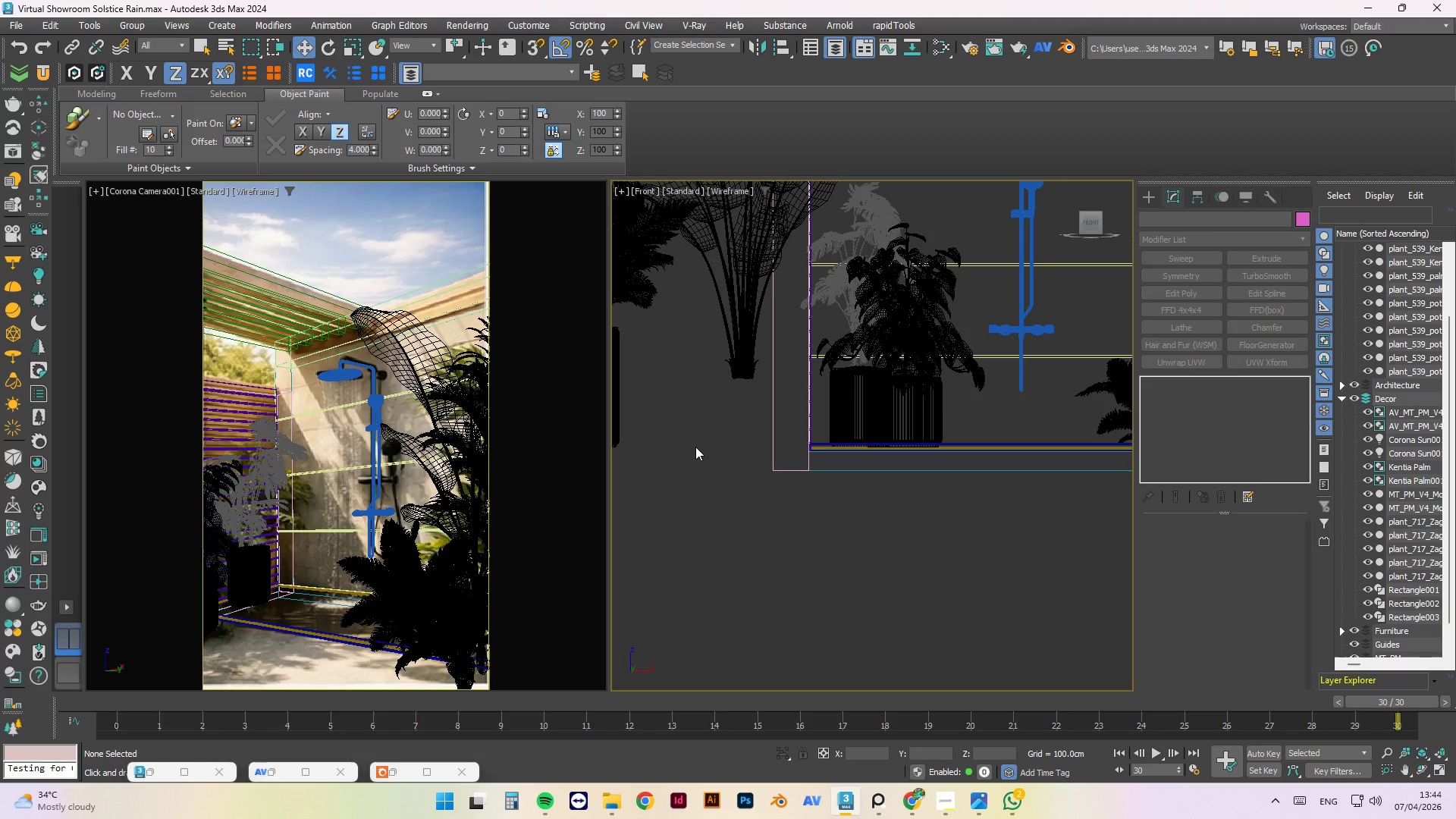 
key(Control+S)
 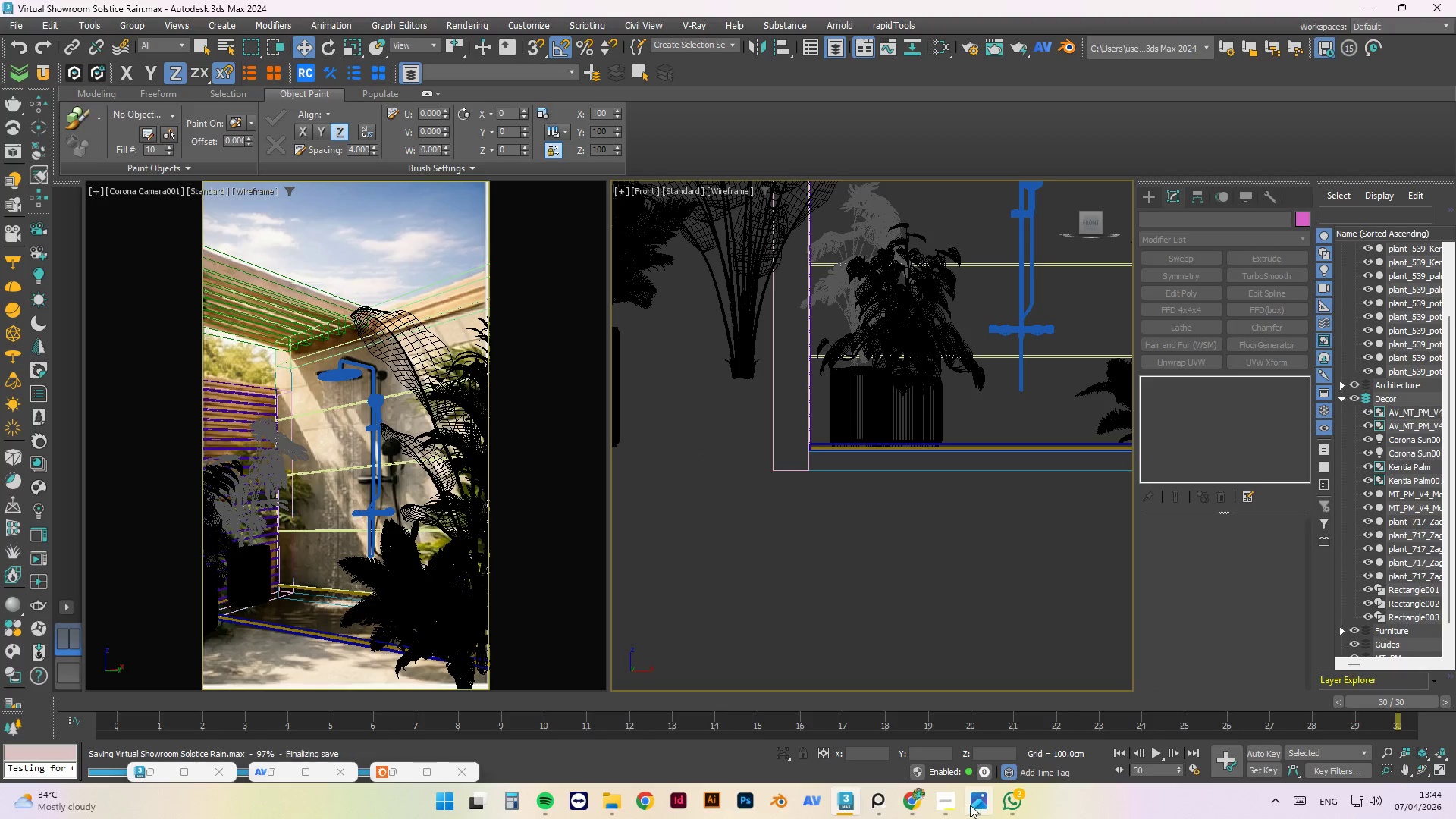 
left_click([952, 803])